 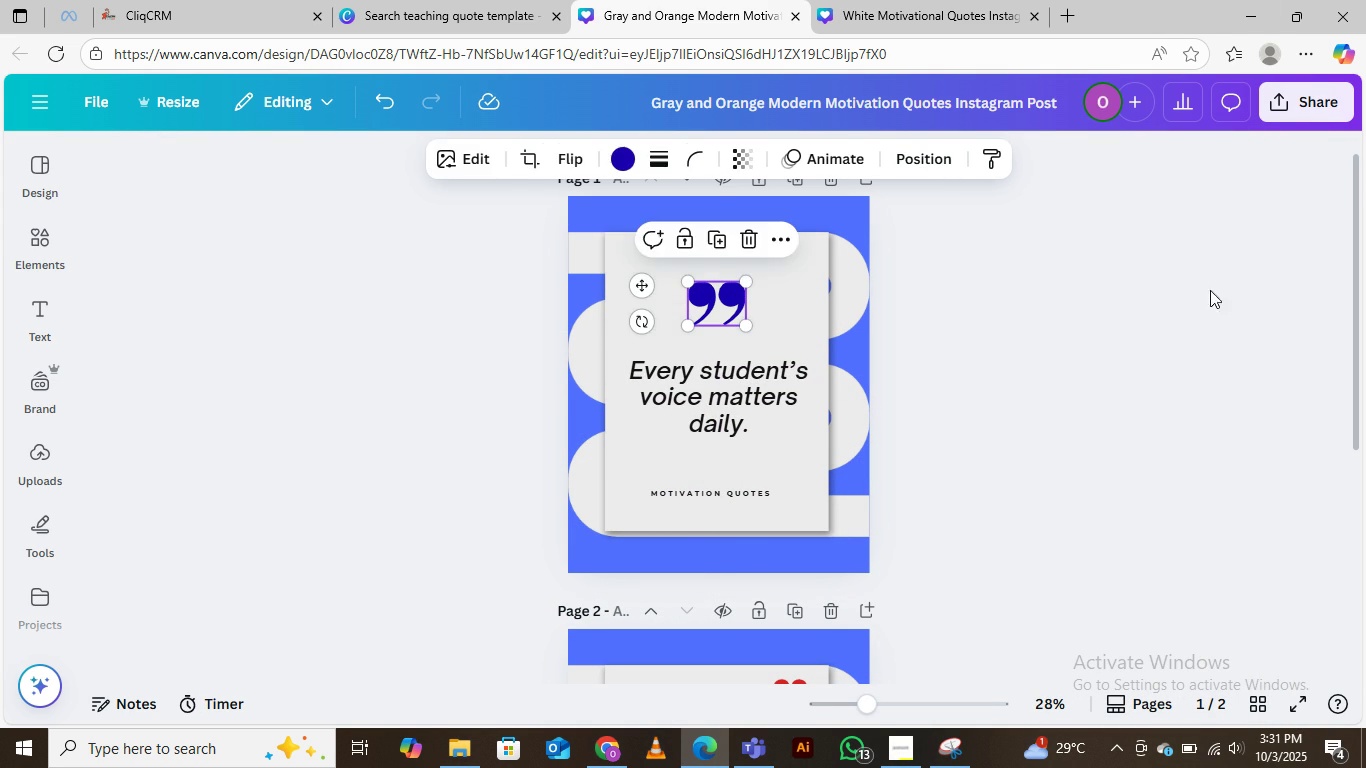 
left_click([1228, 286])
 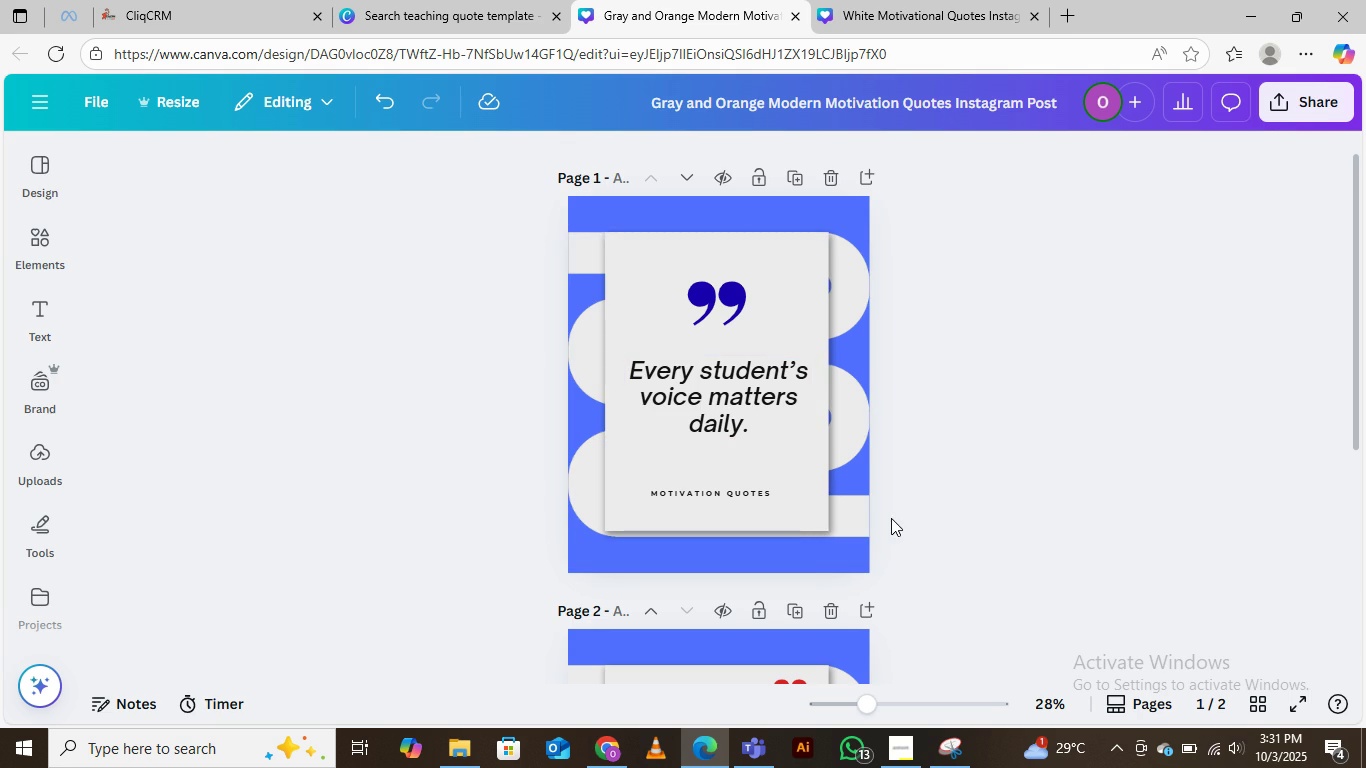 
wait(5.74)
 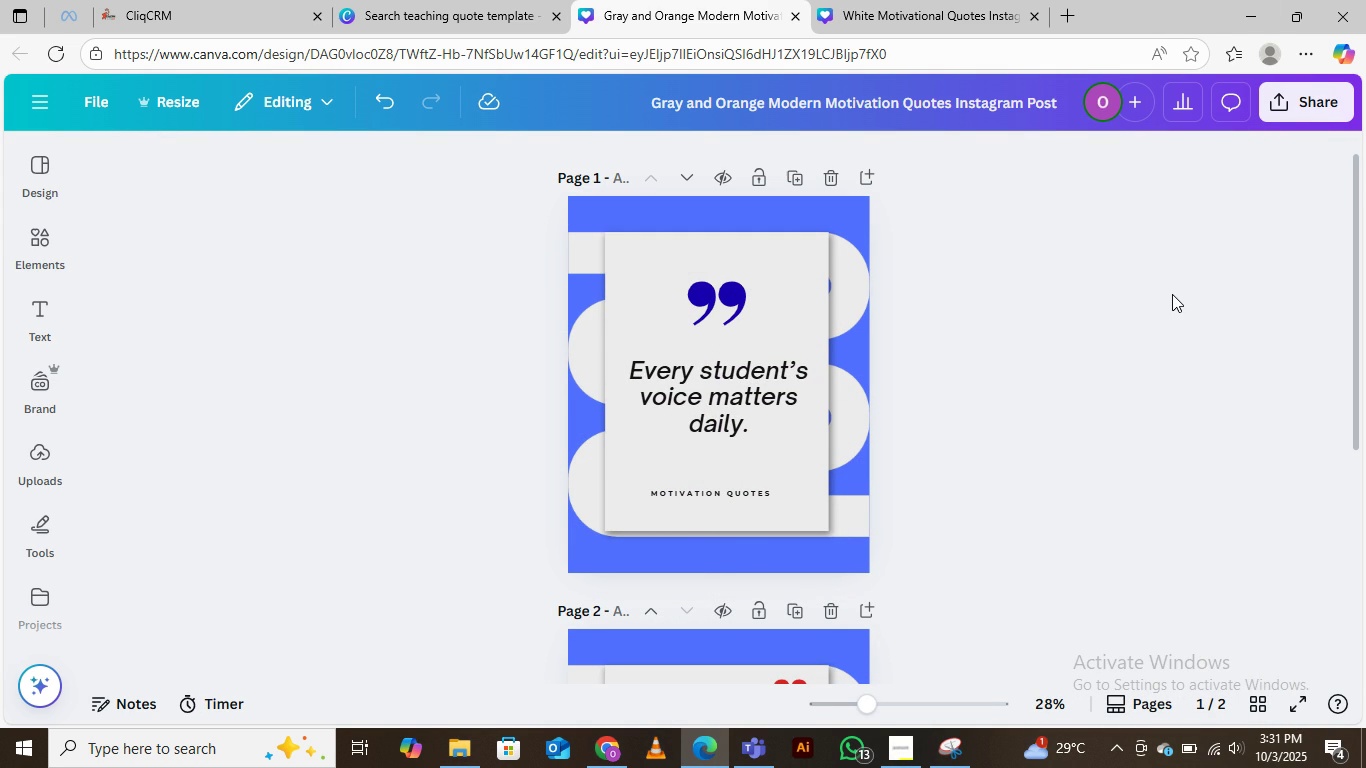 
scroll: coordinate [714, 499], scroll_direction: down, amount: 3.0
 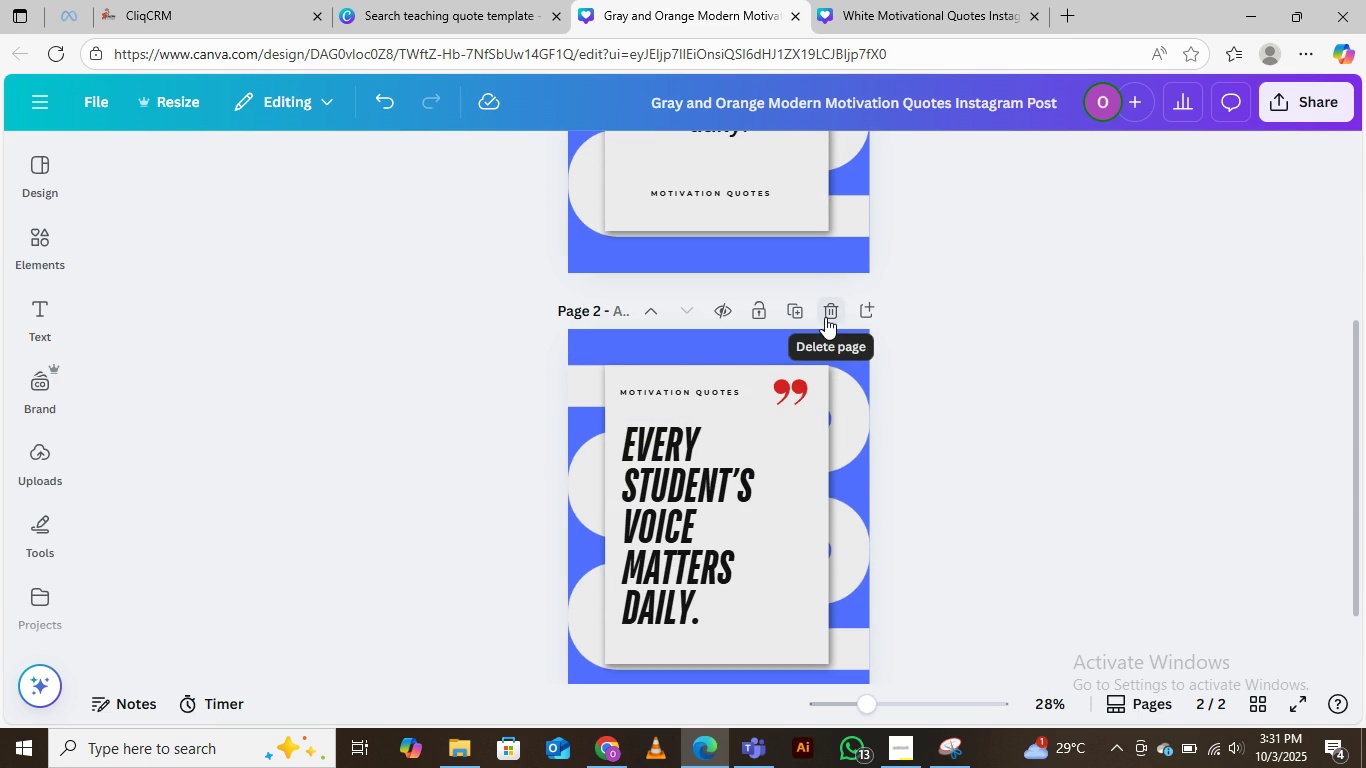 
left_click([825, 317])
 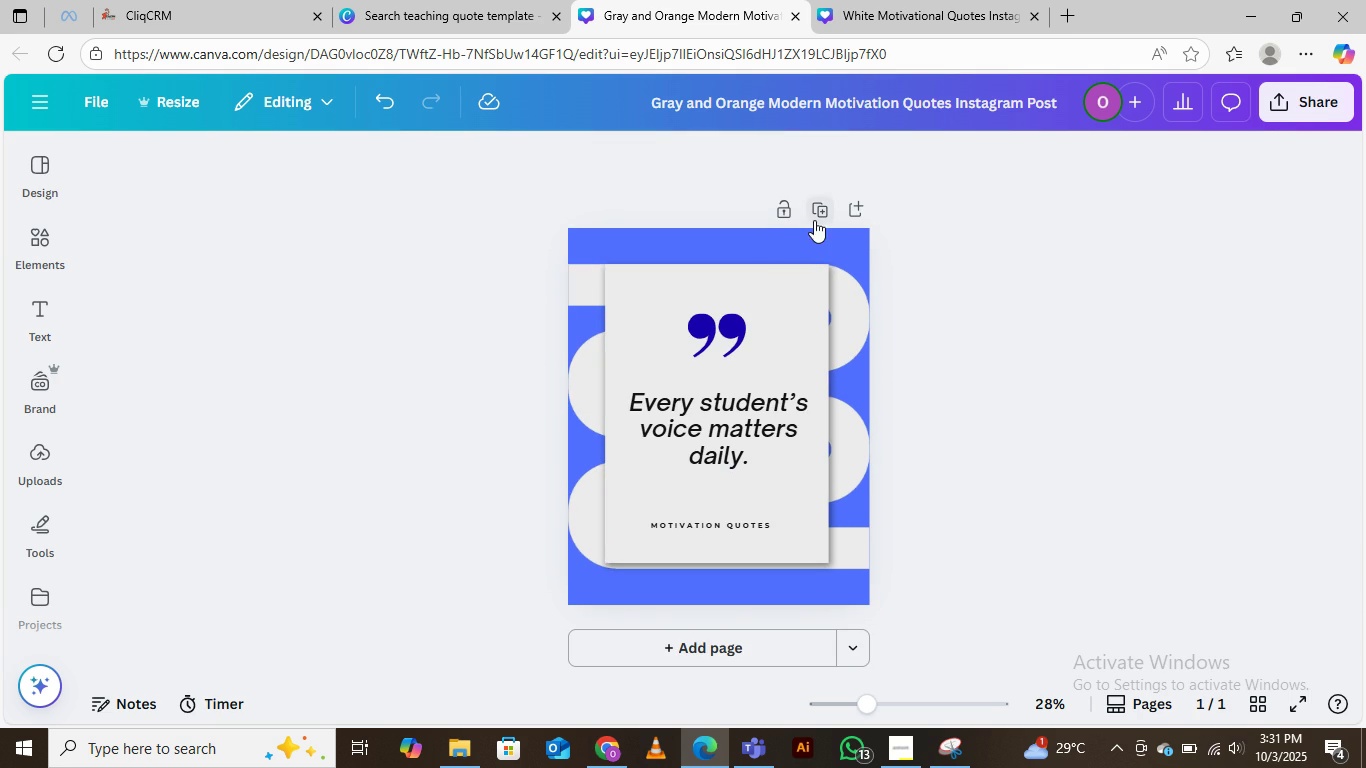 
left_click([815, 212])
 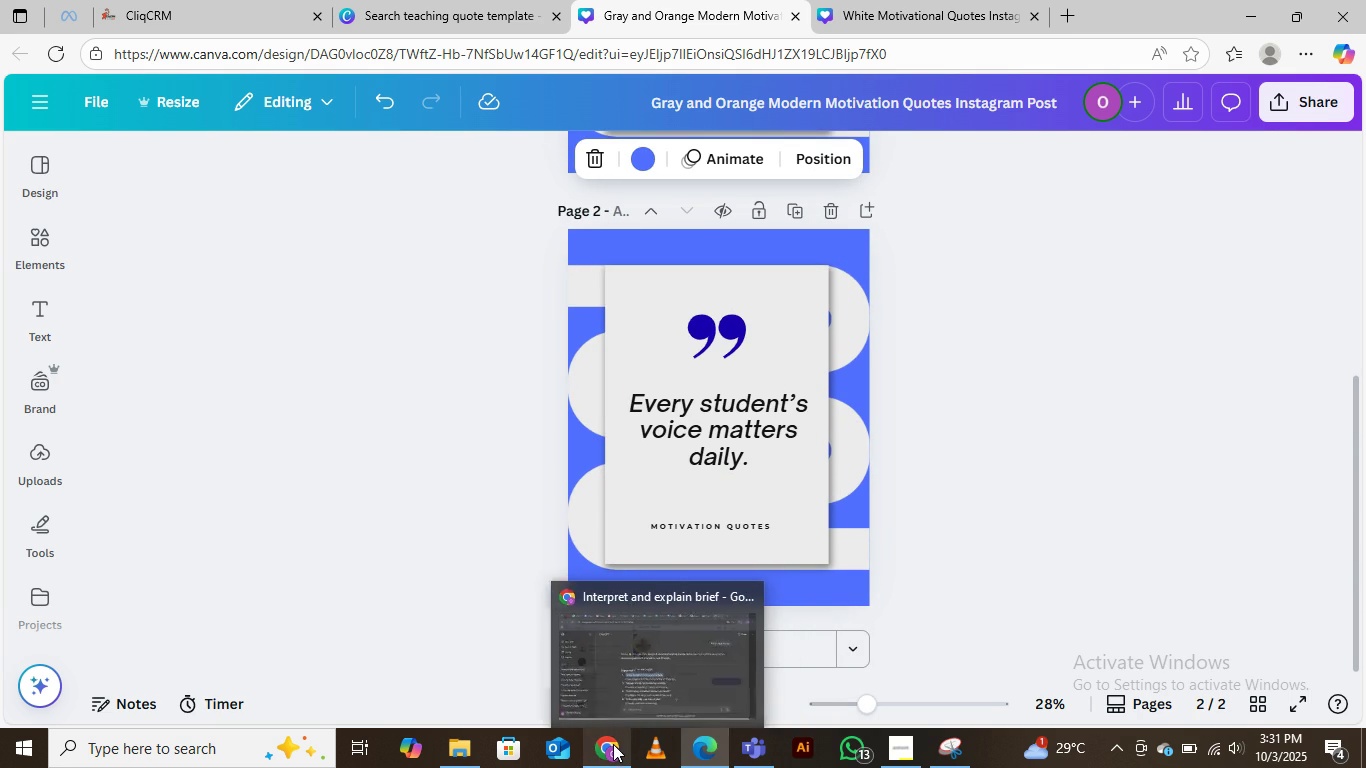 
left_click([610, 658])